 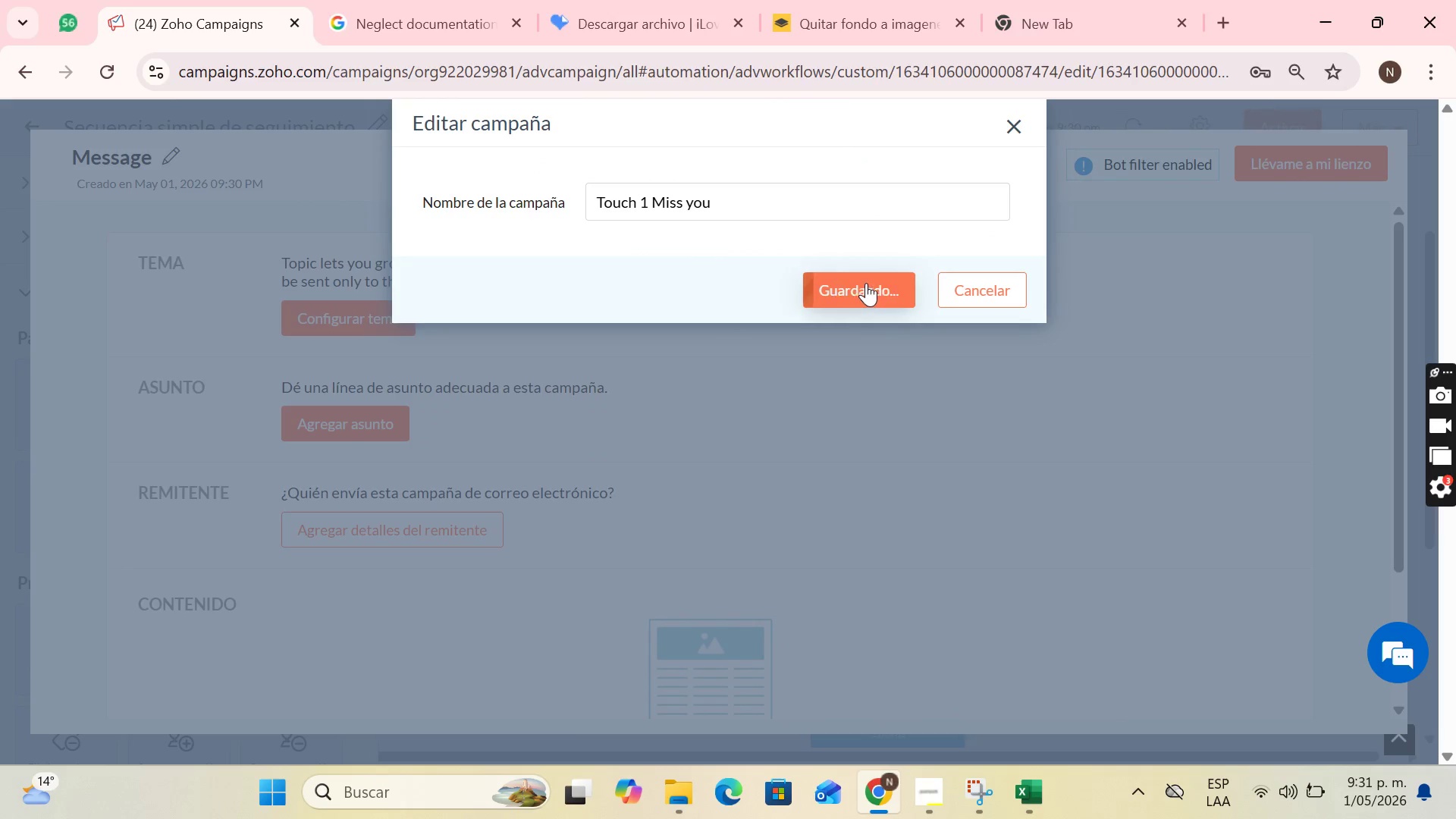 
left_click([359, 328])
 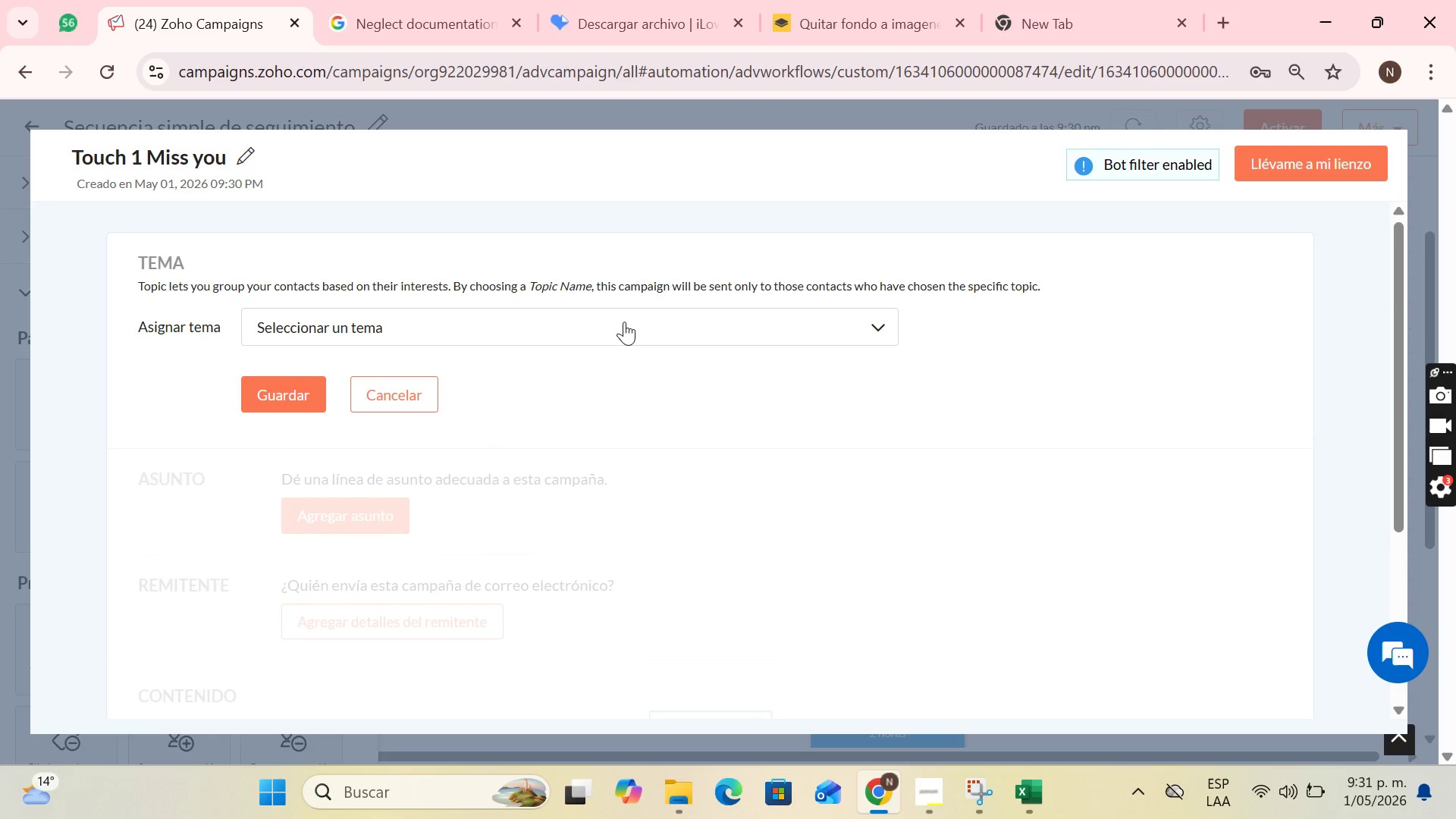 
left_click([624, 322])
 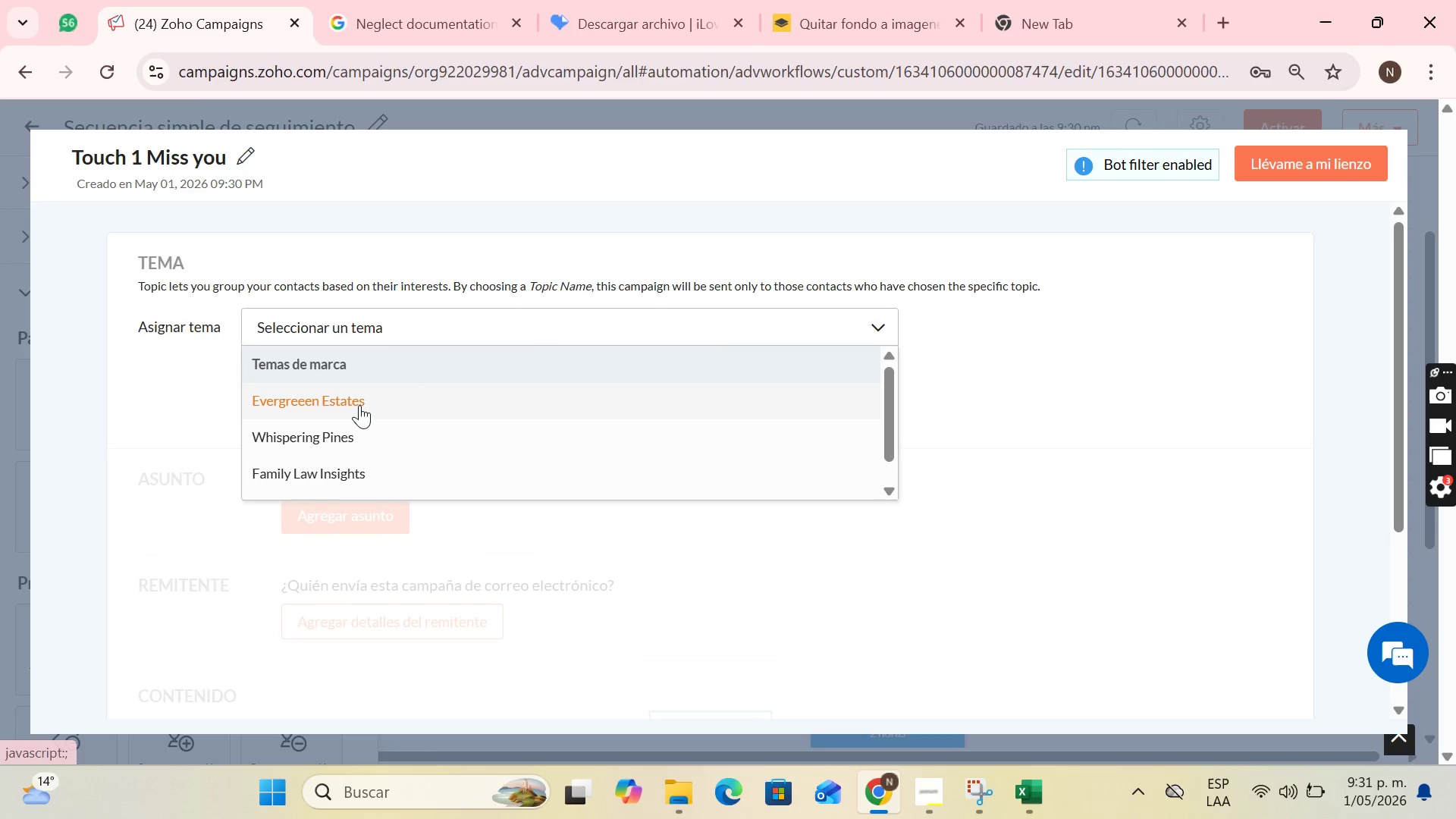 
scroll: coordinate [384, 430], scroll_direction: down, amount: 3.0
 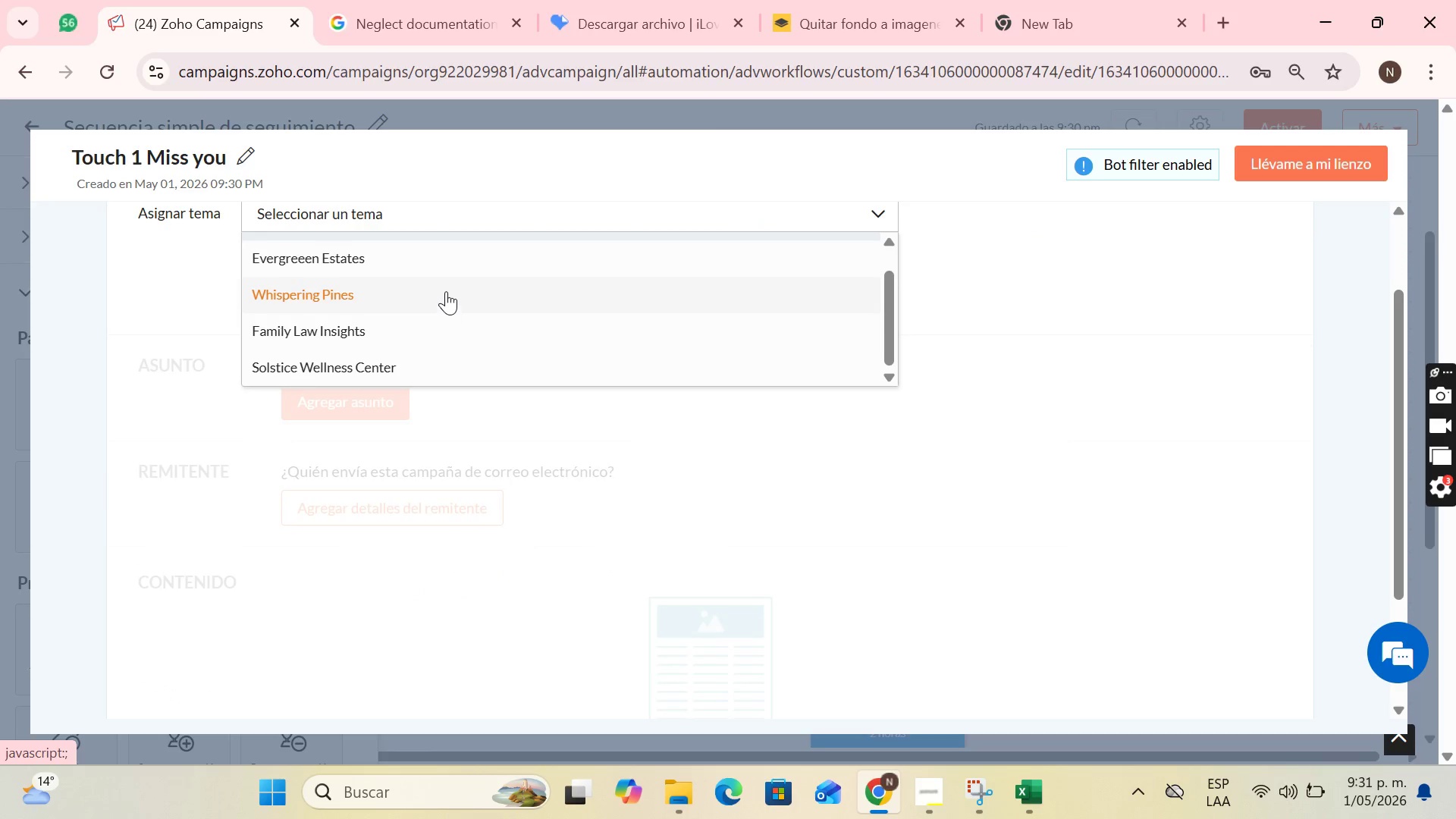 
scroll: coordinate [451, 312], scroll_direction: none, amount: 0.0
 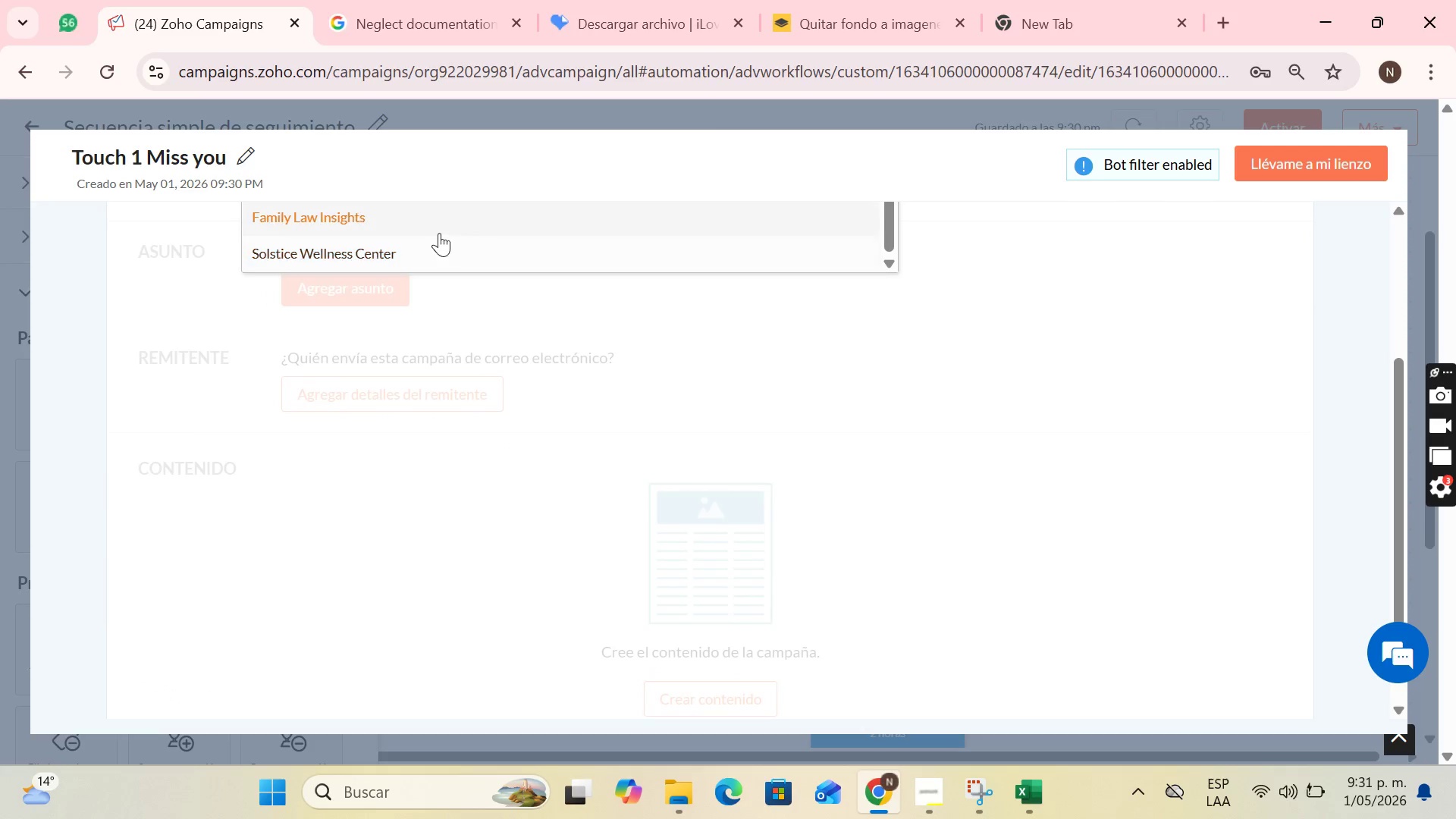 
left_click([428, 246])
 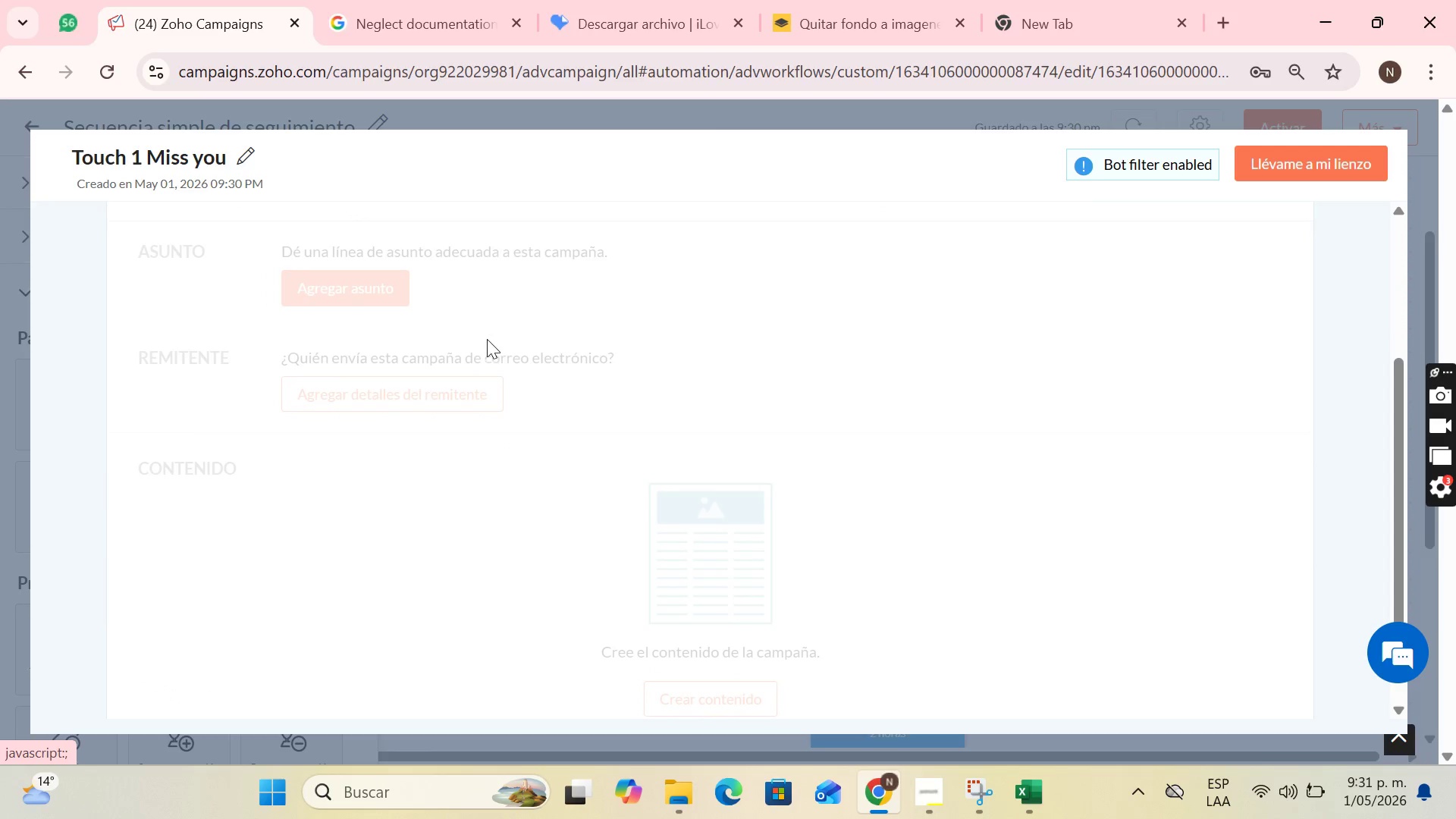 
scroll: coordinate [487, 336], scroll_direction: up, amount: 2.0
 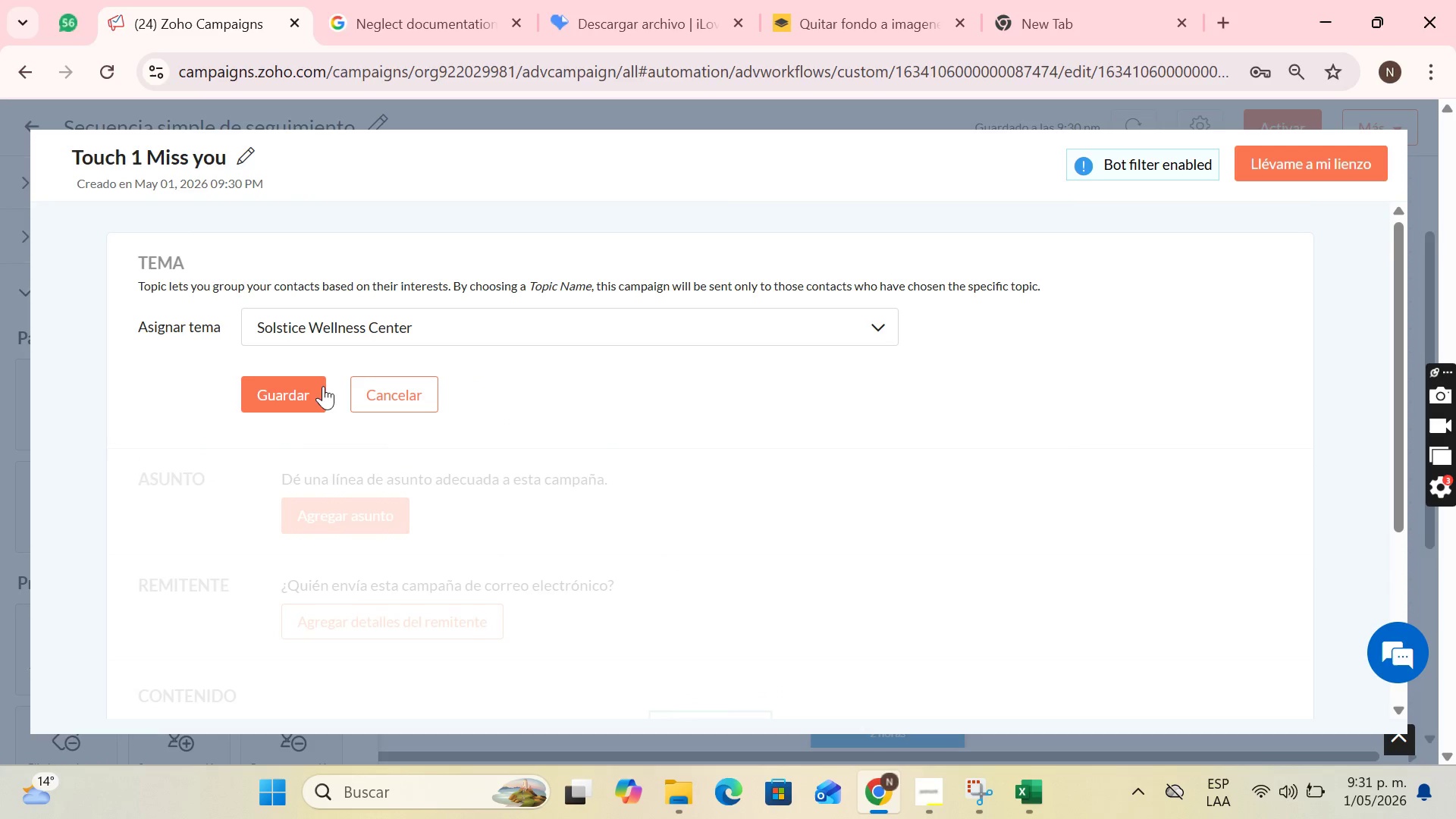 
left_click([303, 390])
 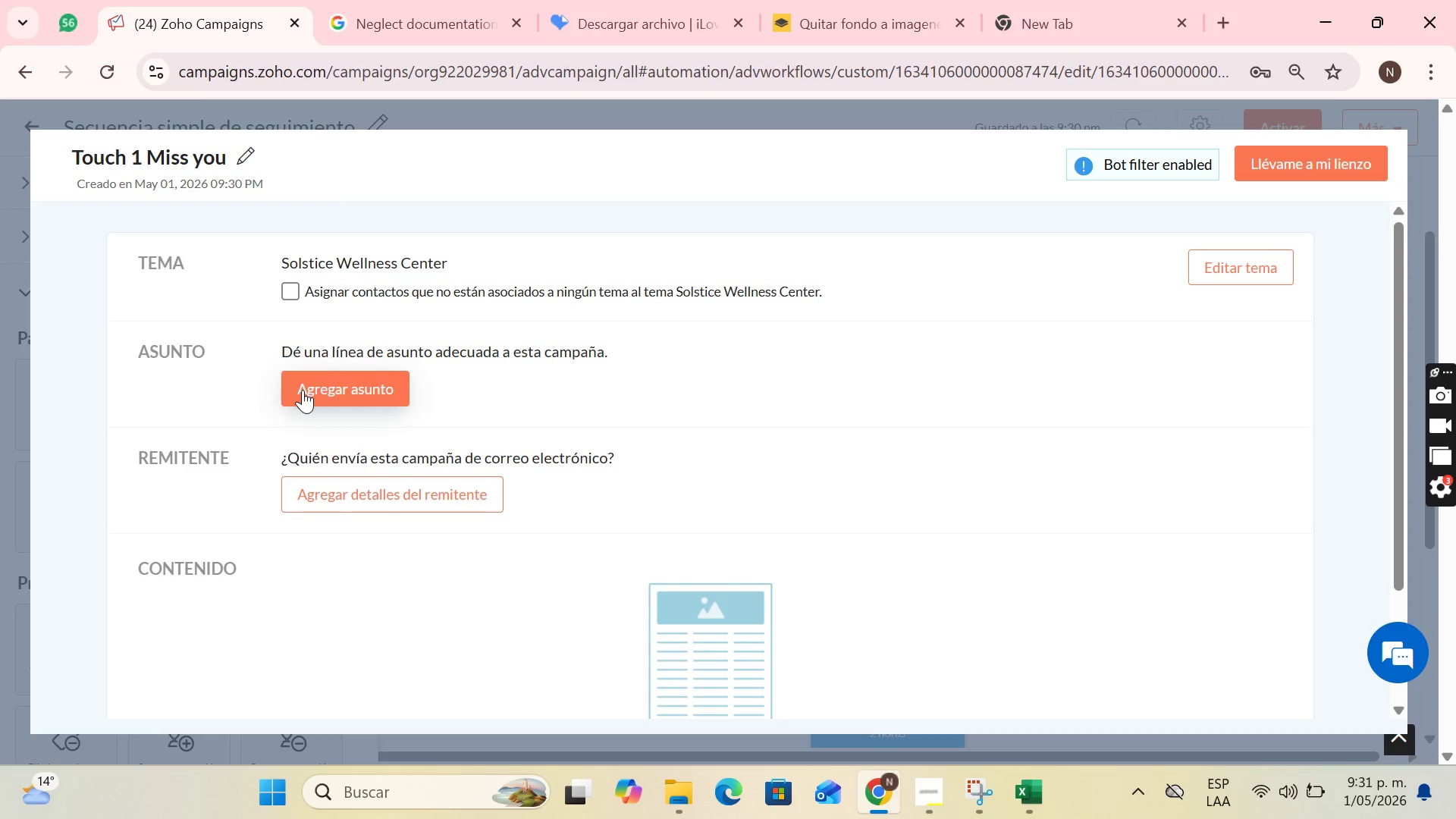 
left_click([321, 393])
 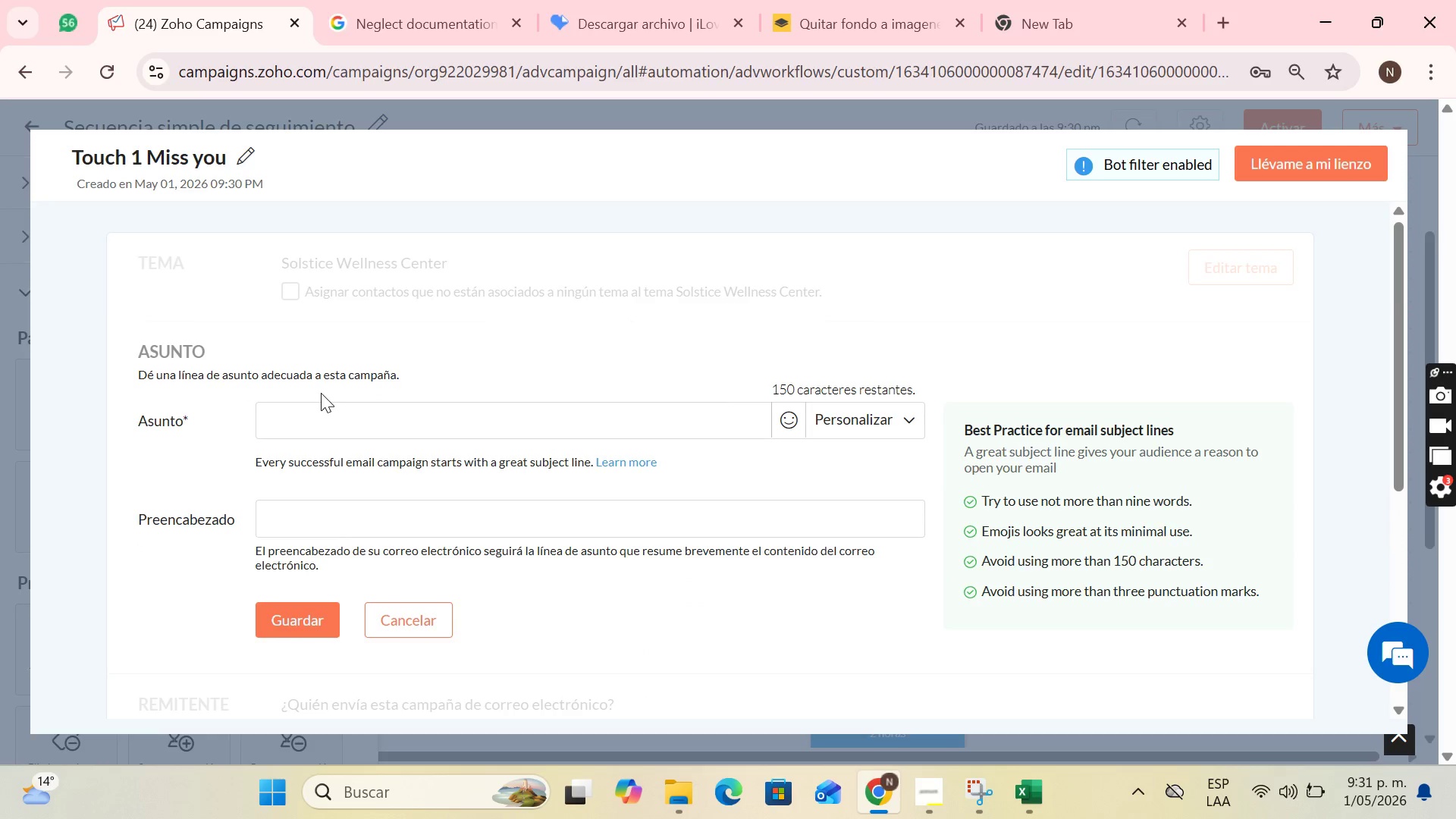 
wait(7.42)
 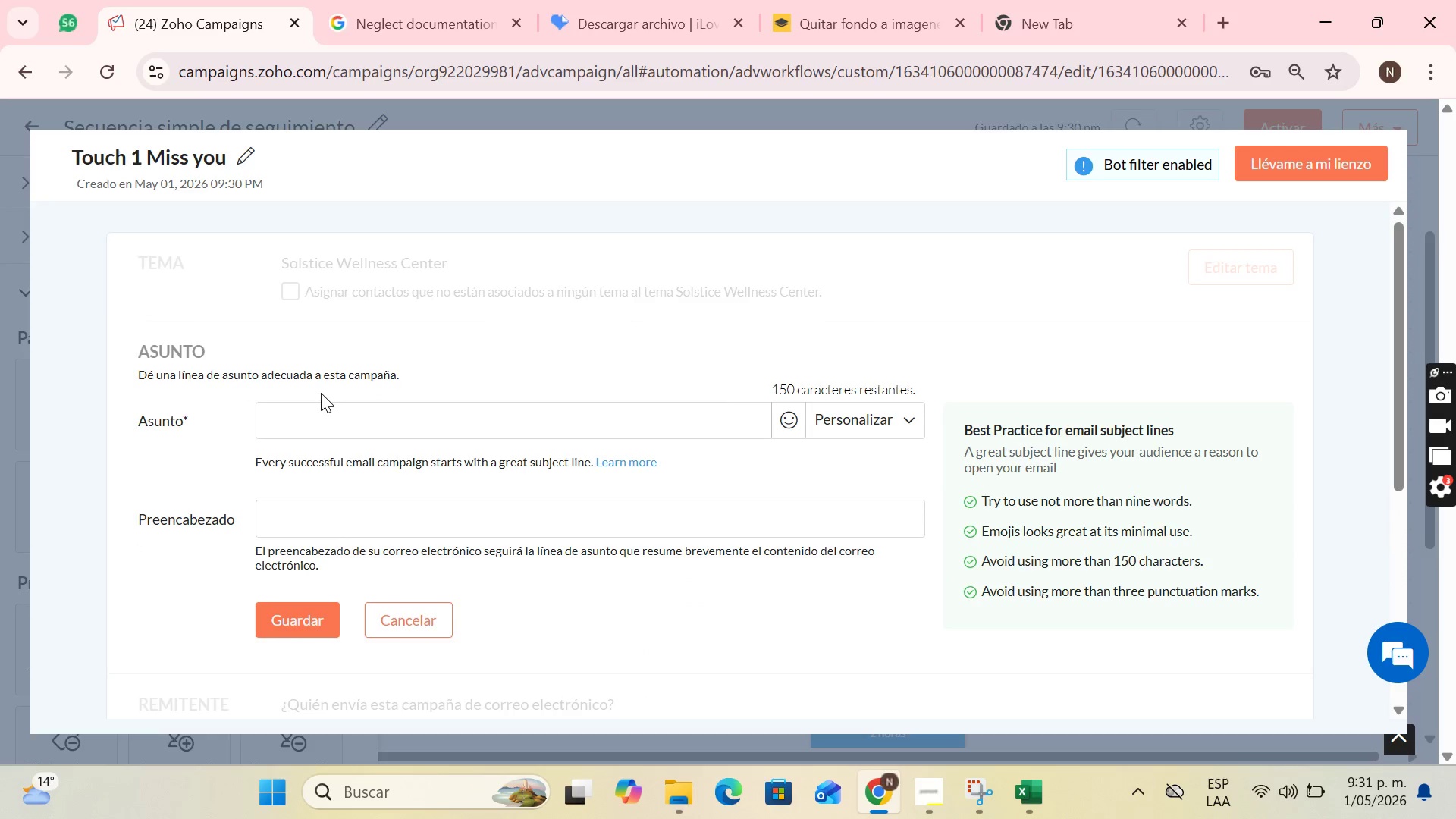 
left_click([847, 428])
 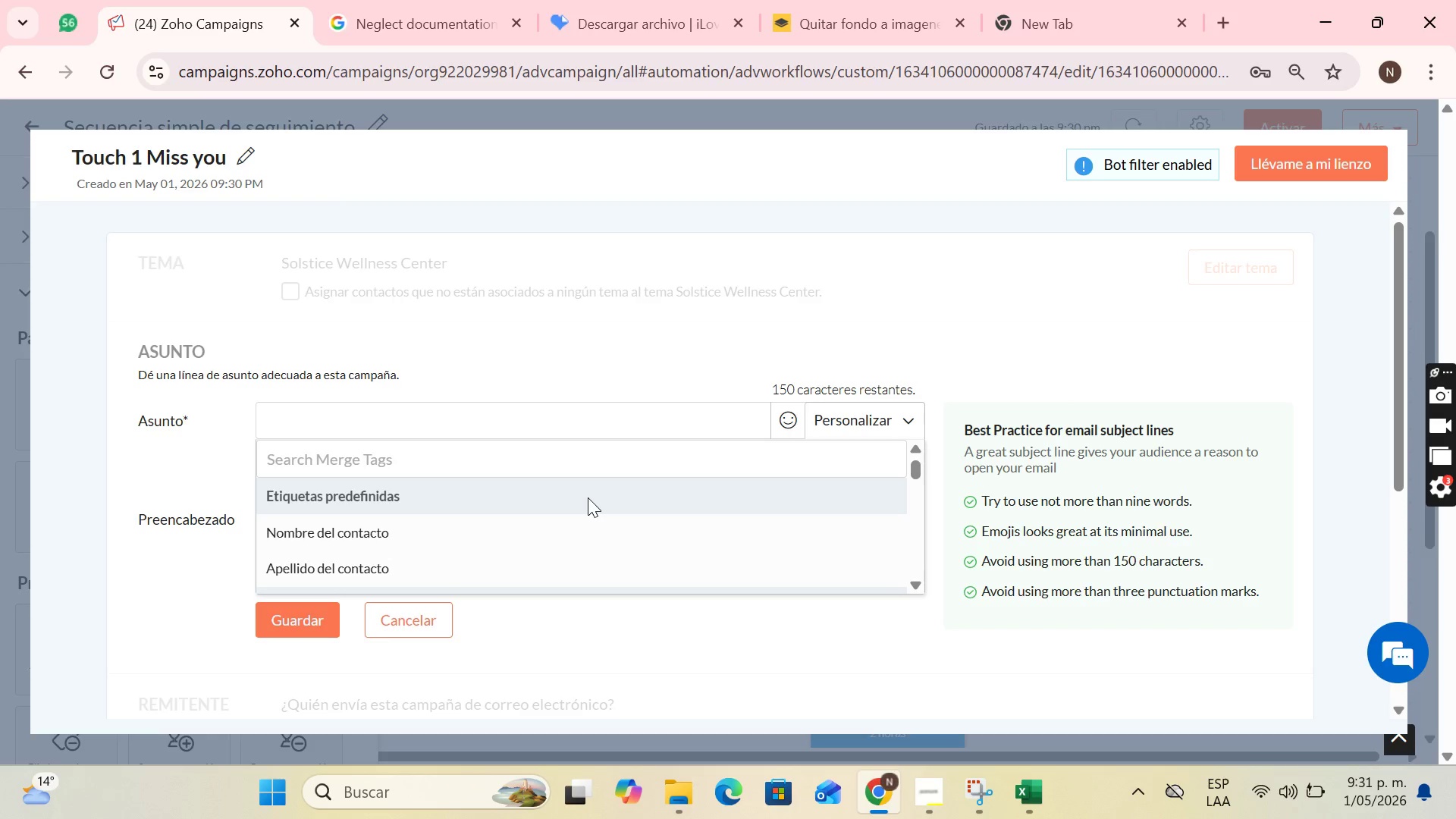 
wait(8.33)
 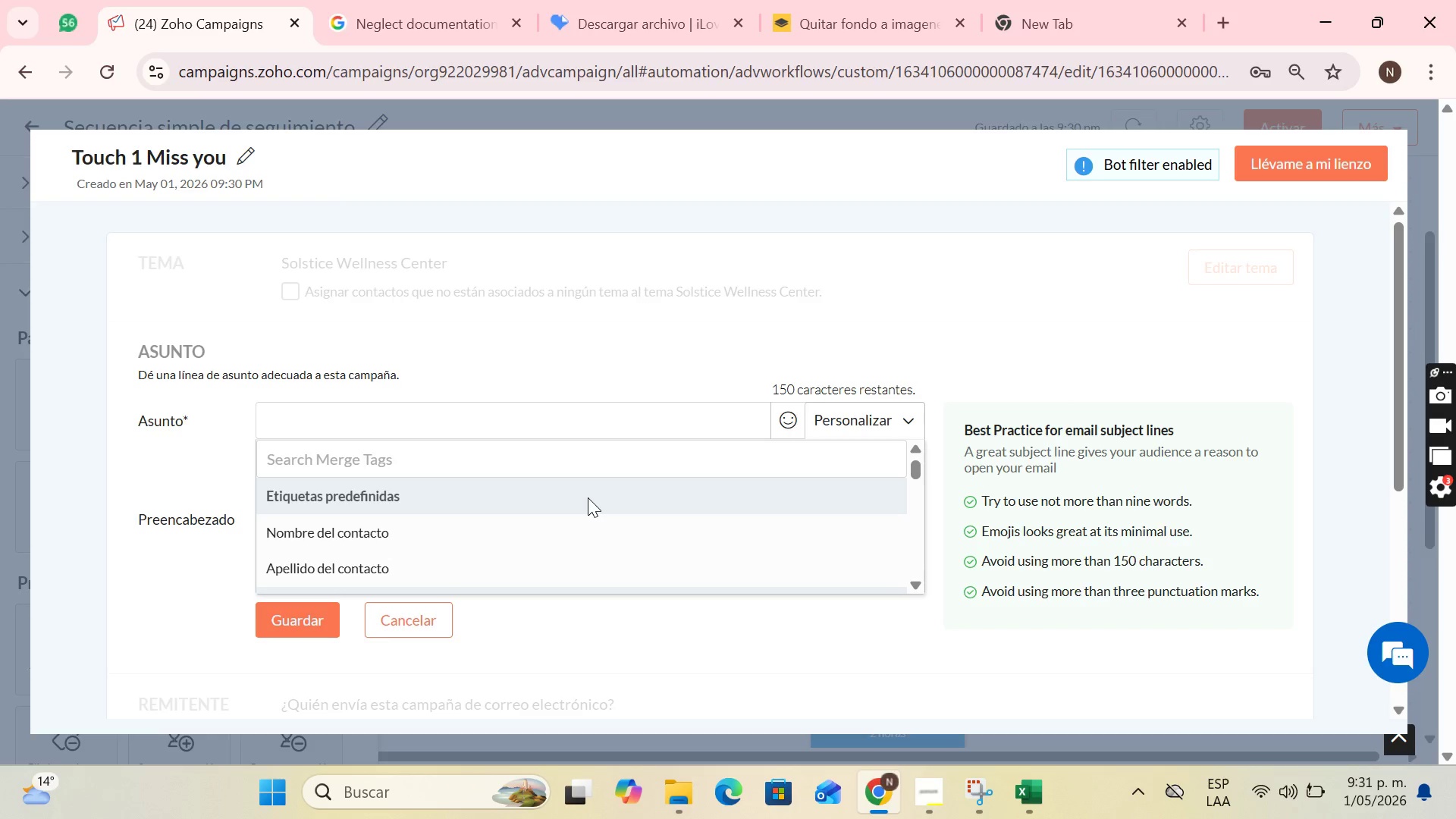 
left_click([397, 532])
 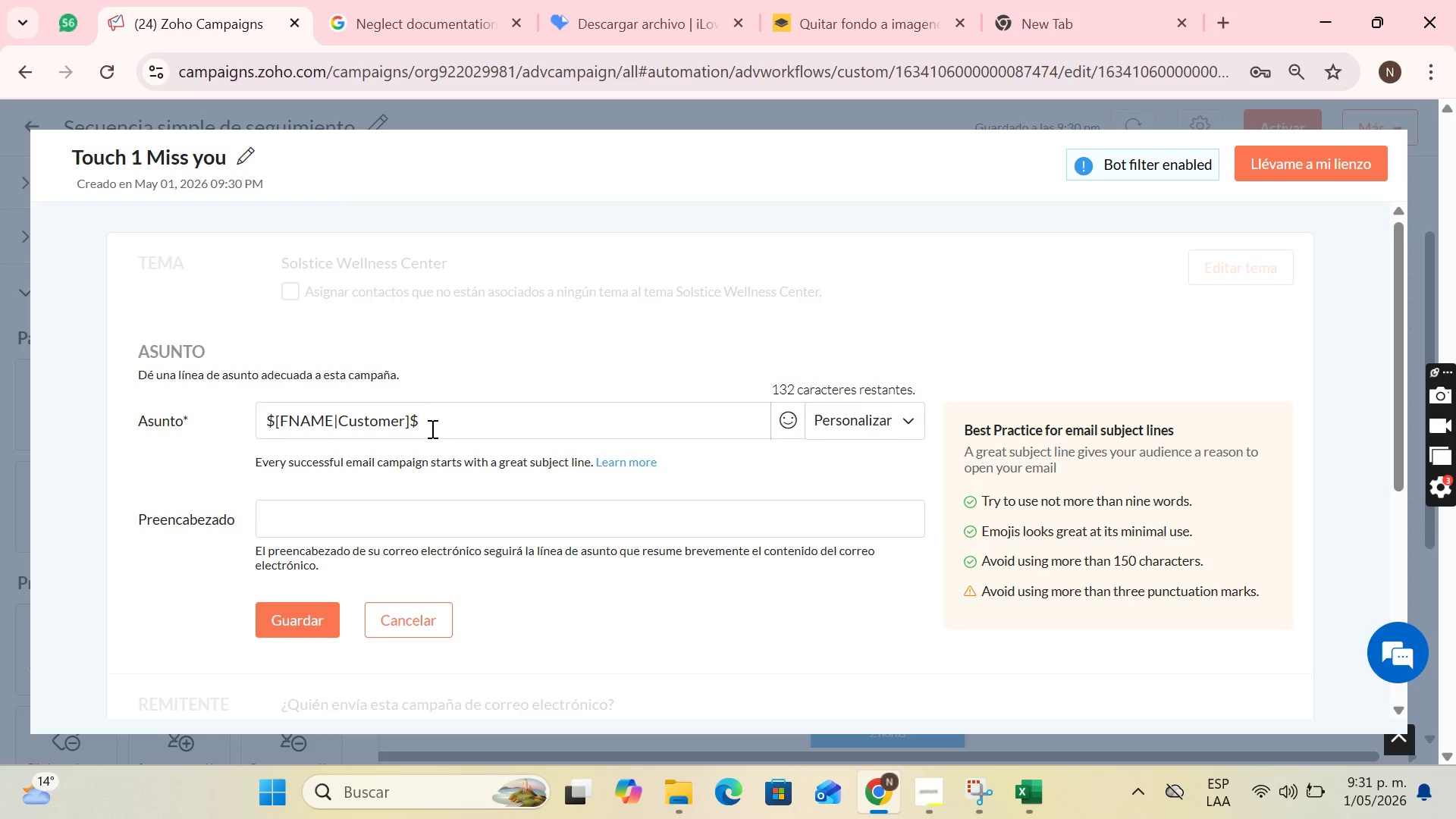 
wait(11.44)
 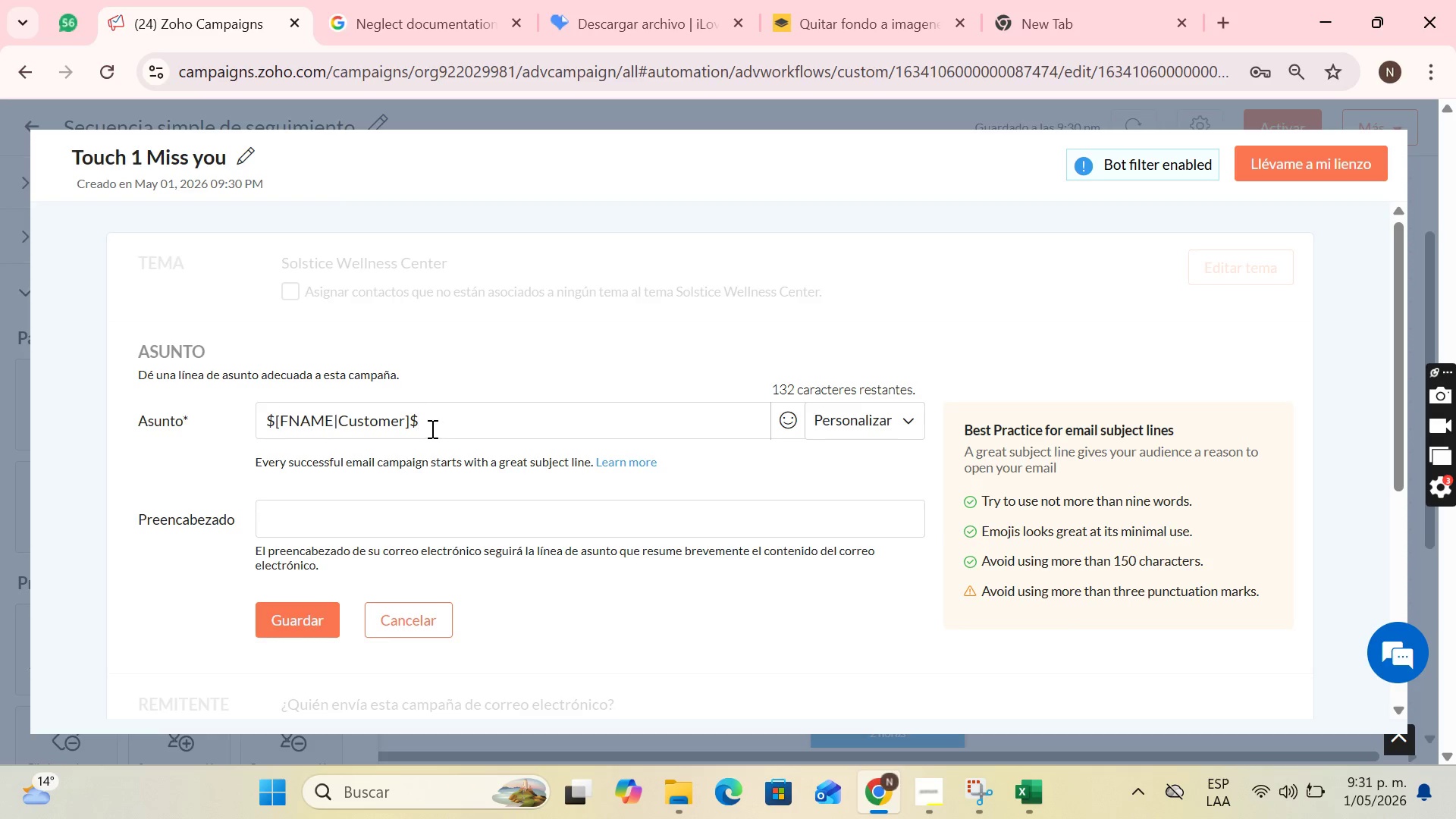 
key(Comma)
 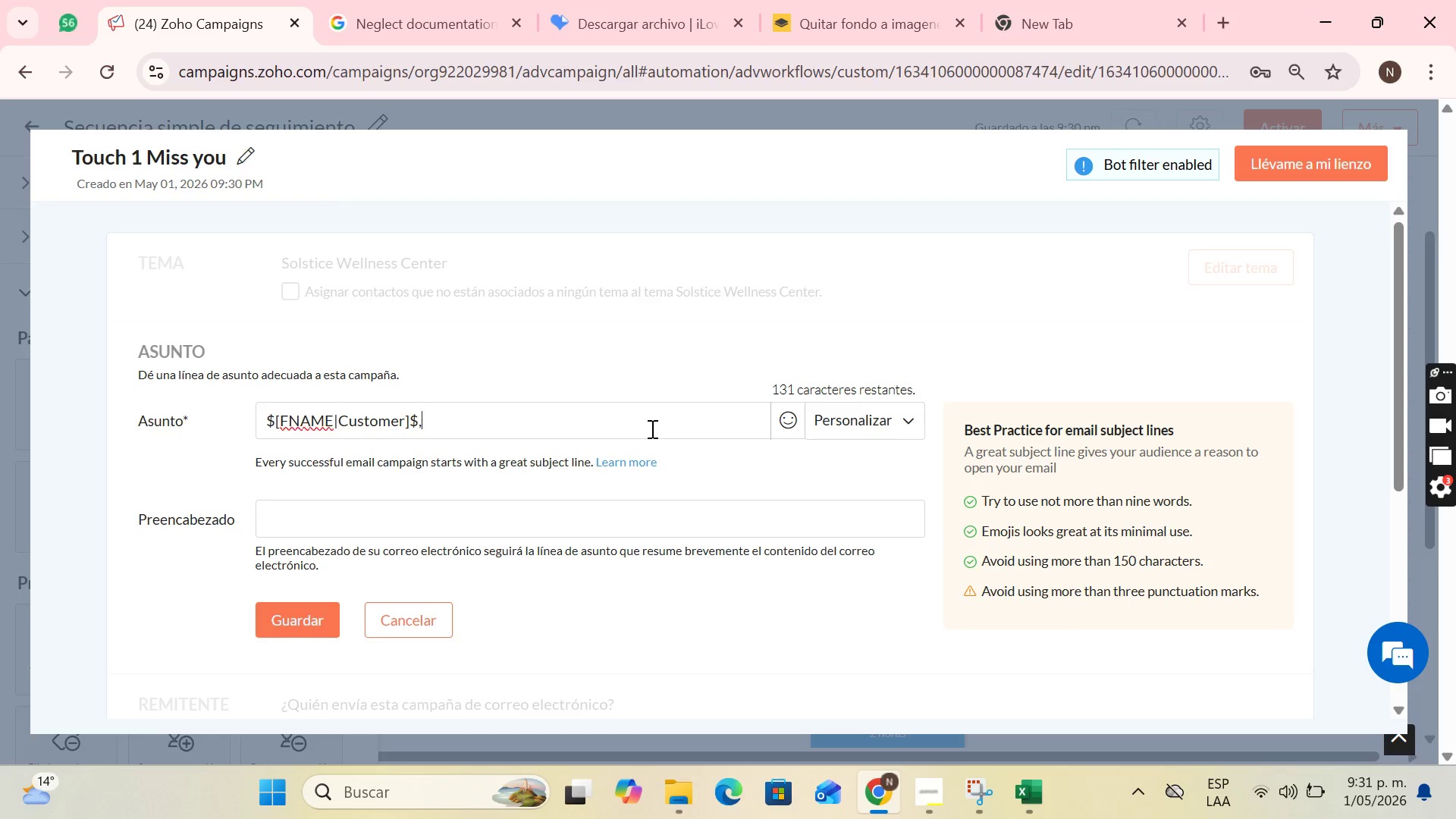 
key(Space)
 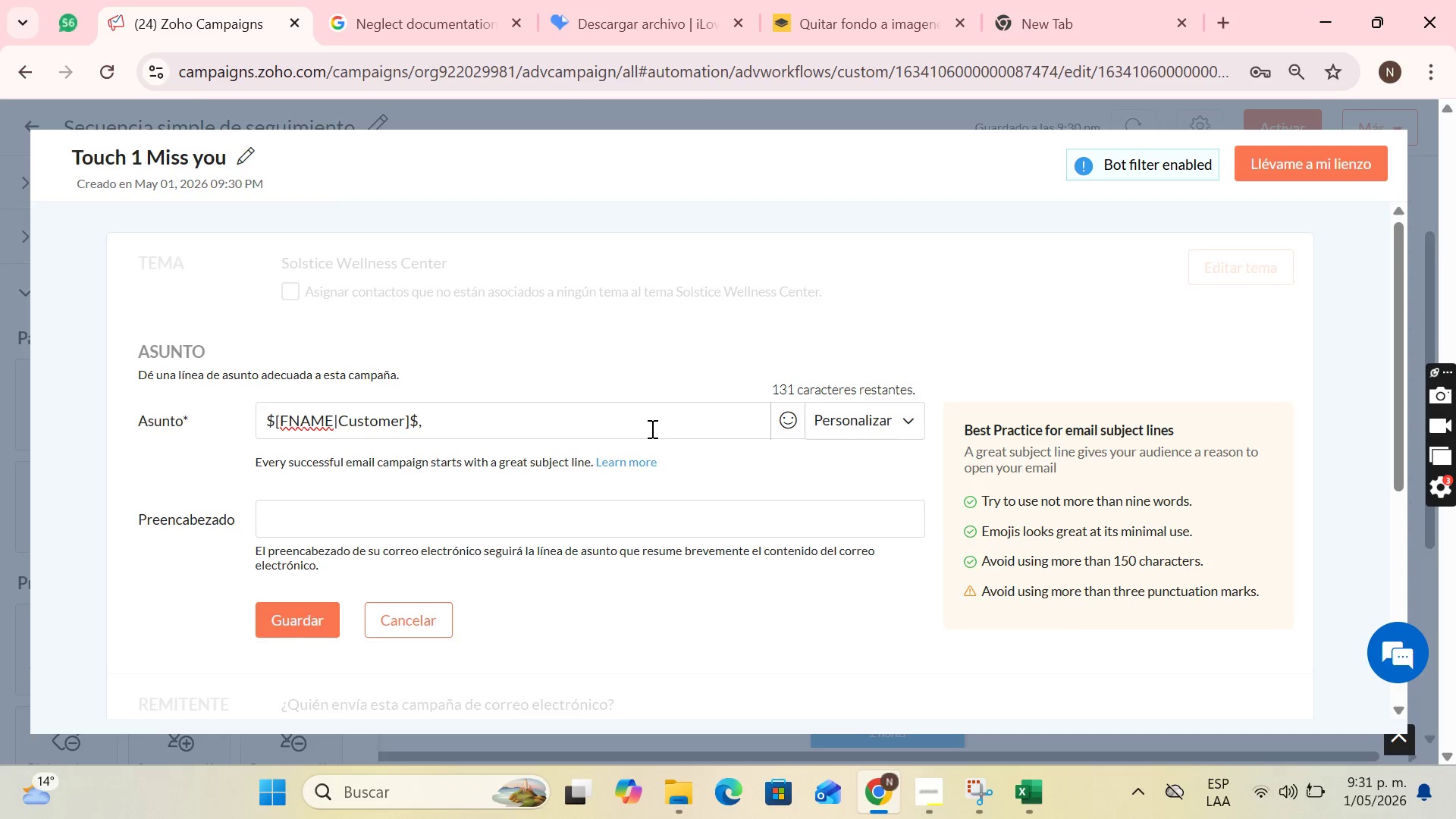 
wait(10.88)
 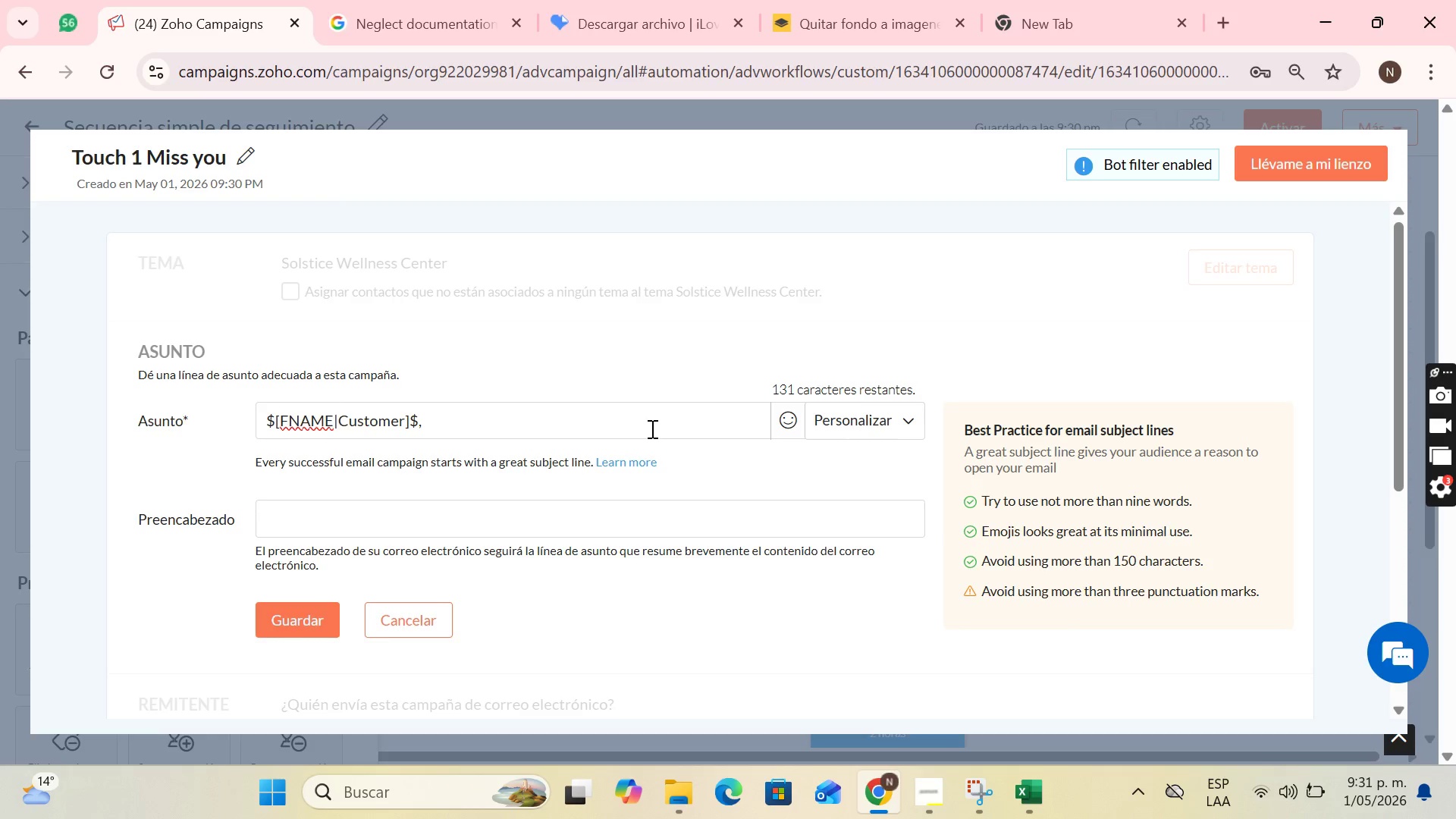 
type(we miss you at Solstice E)
key(Backspace)
type(Wellness Center )
 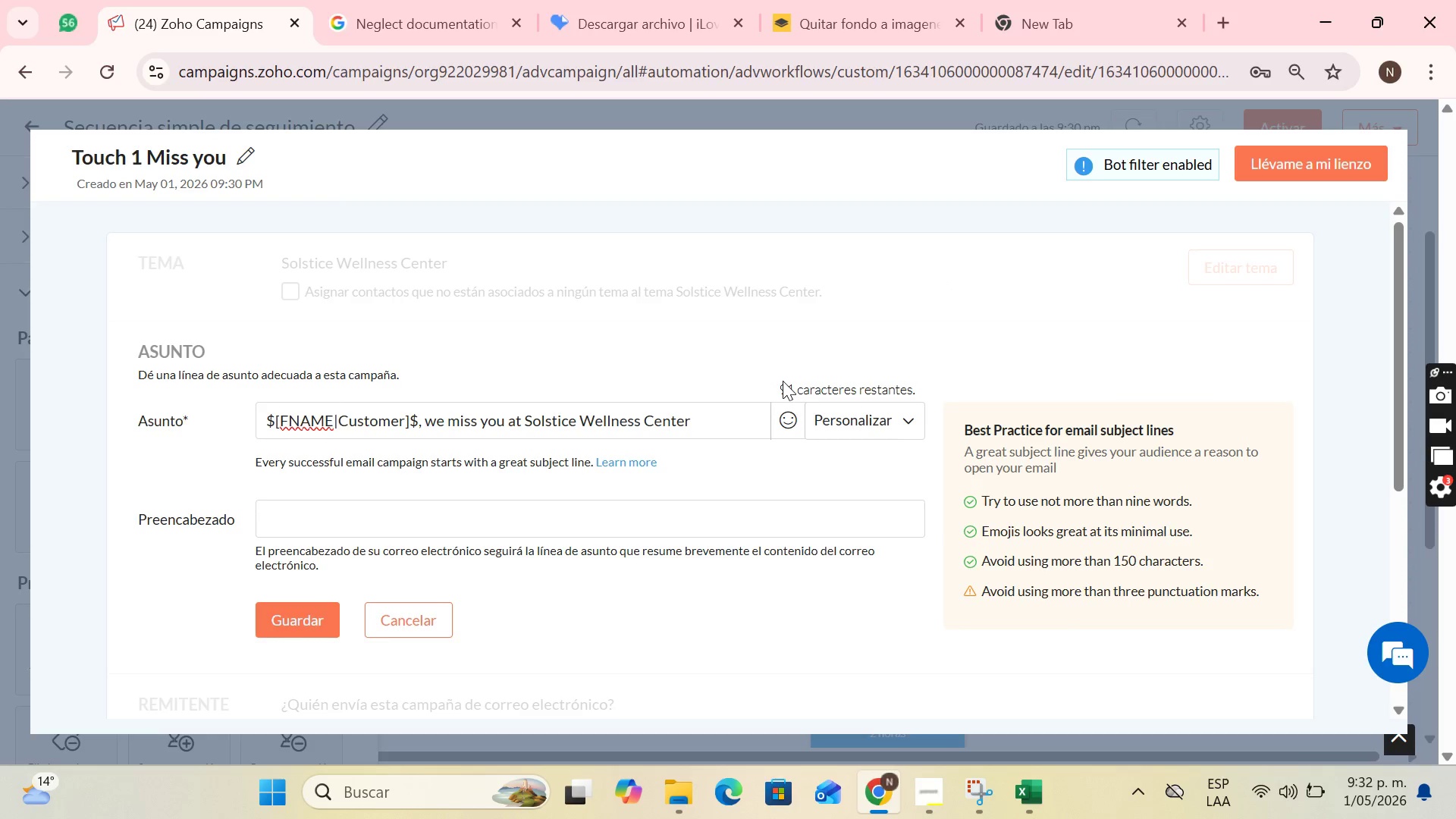 
left_click([793, 427])
 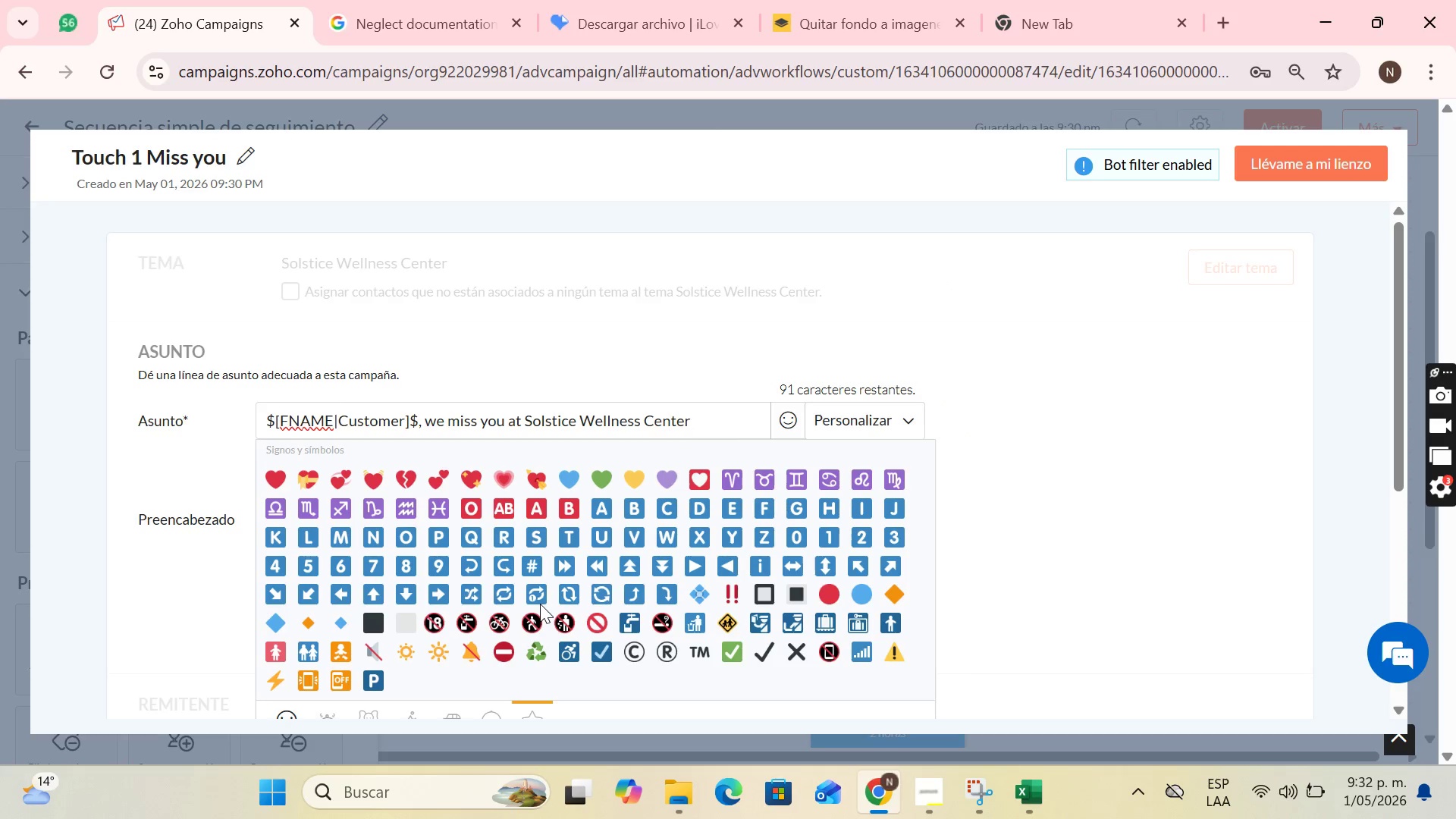 
scroll: coordinate [535, 588], scroll_direction: down, amount: 1.0
 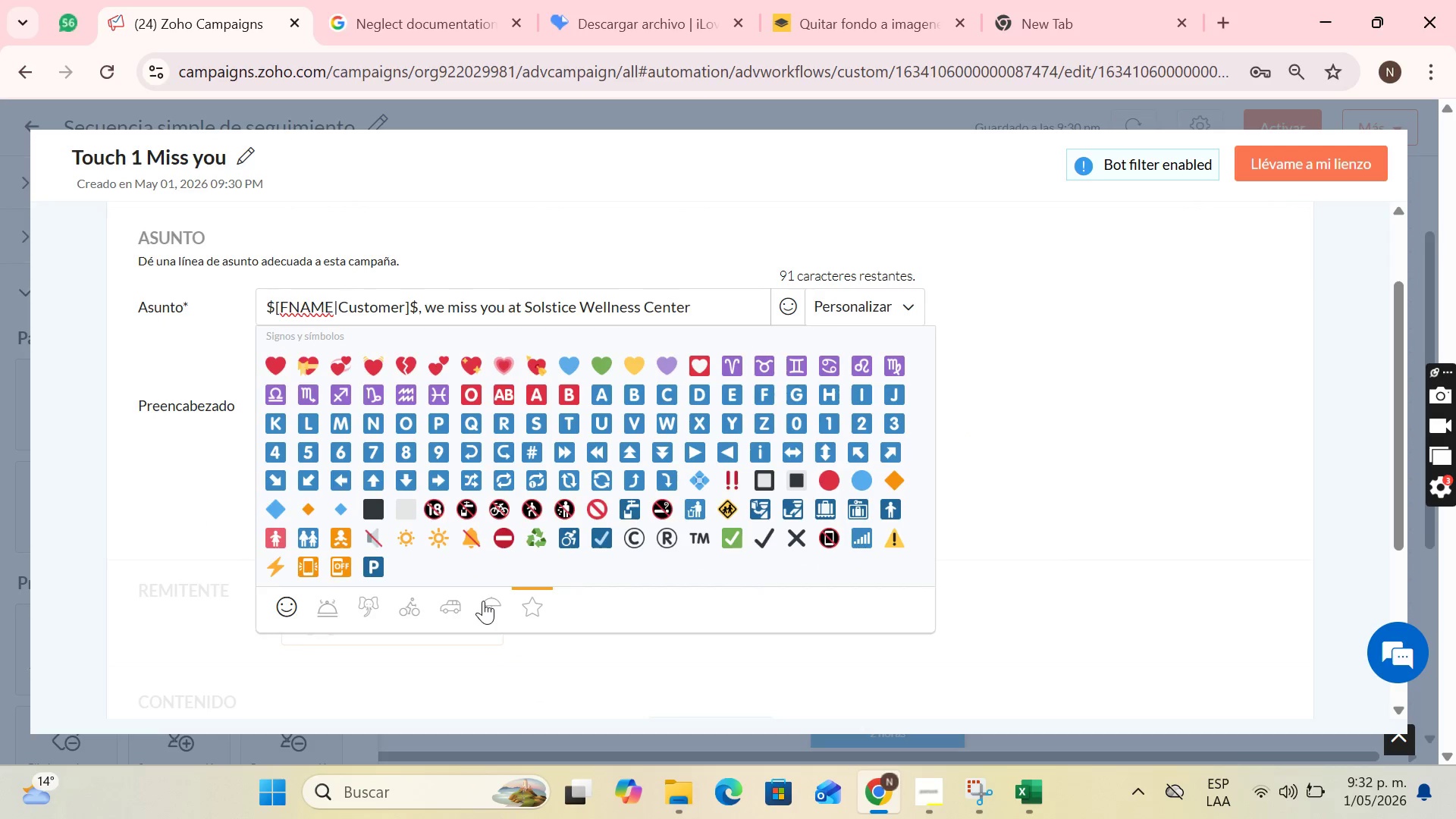 
left_click([483, 601])
 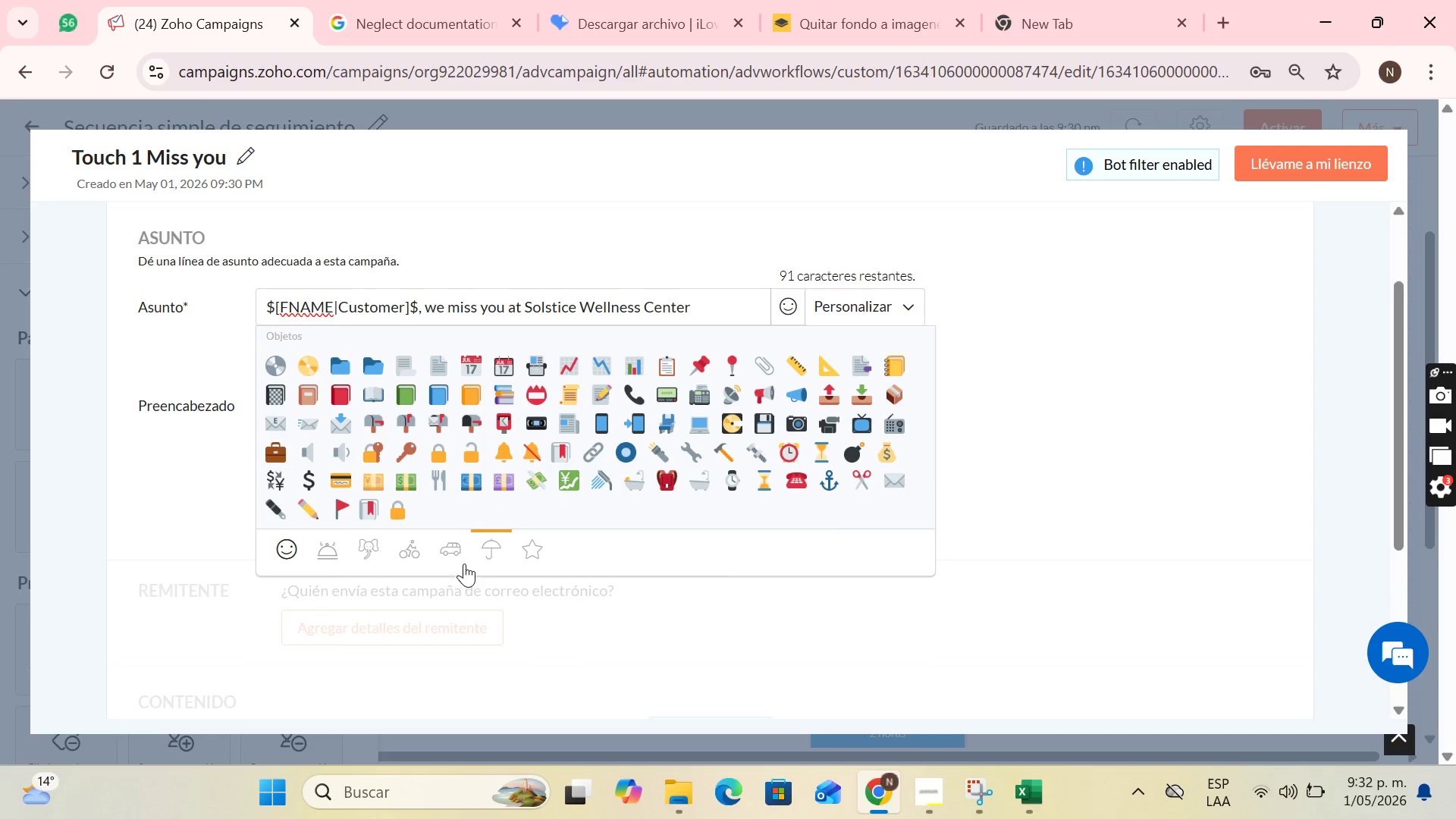 
left_click([454, 556])
 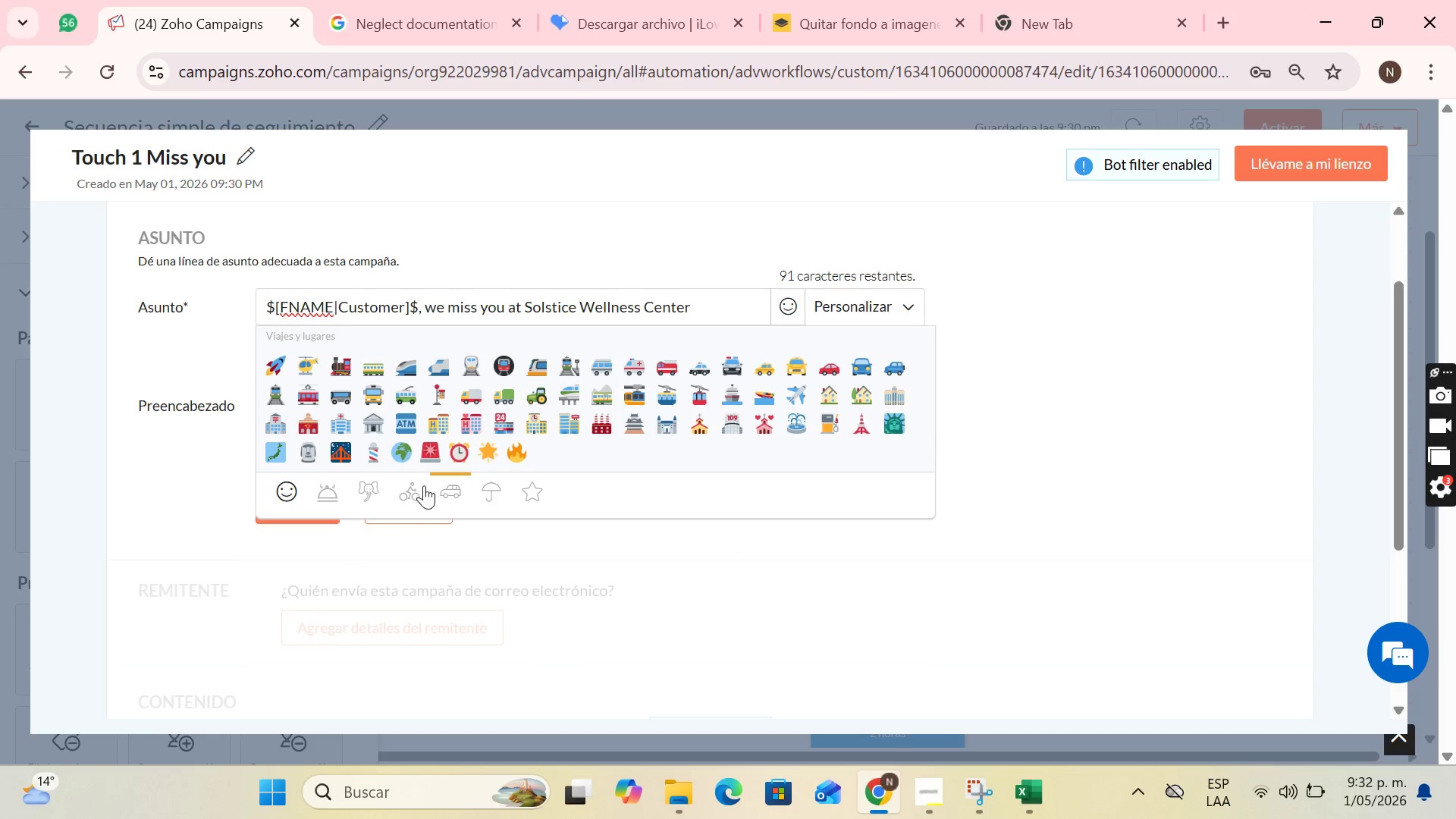 
left_click([419, 490])
 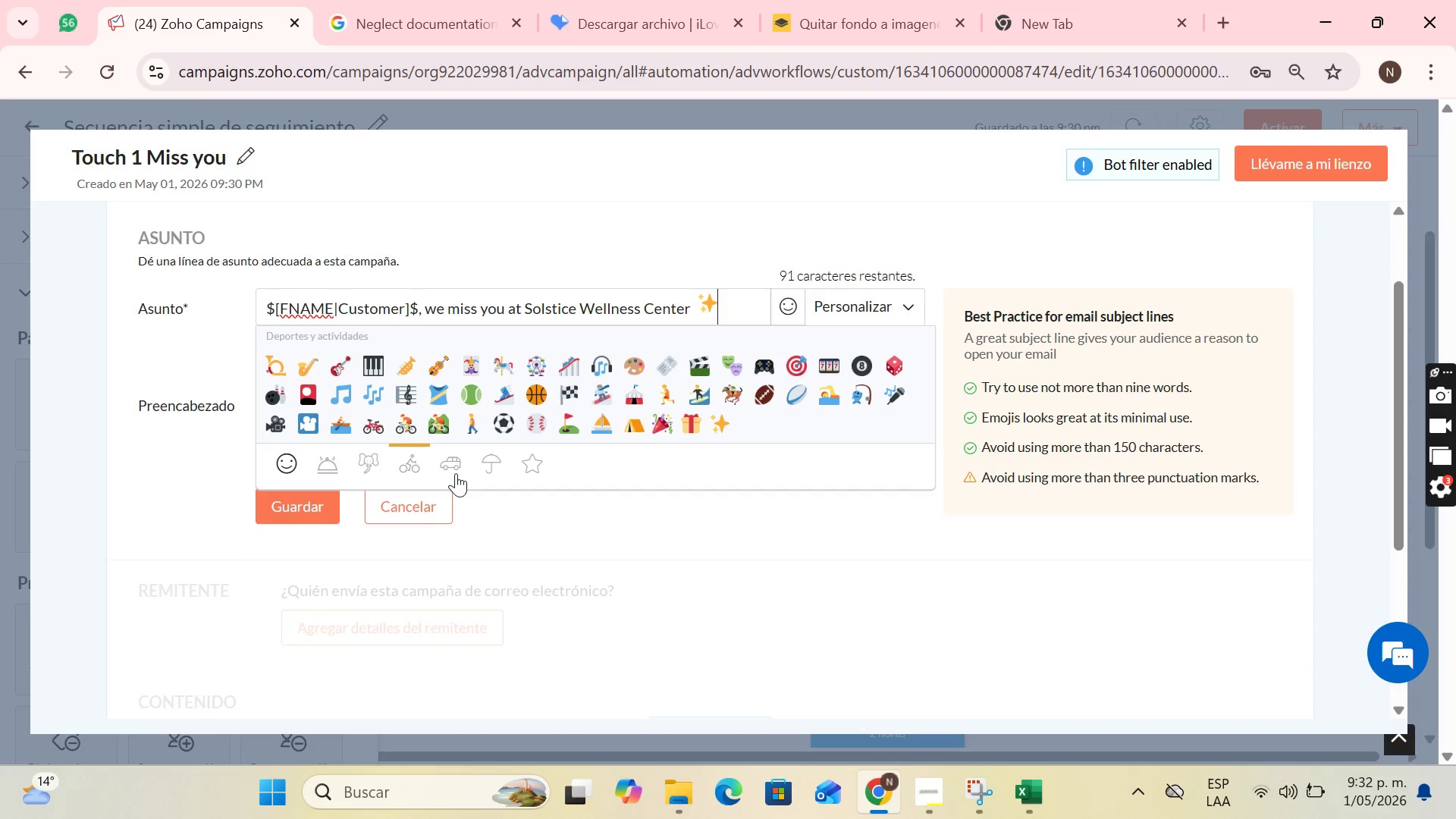 
wait(5.16)
 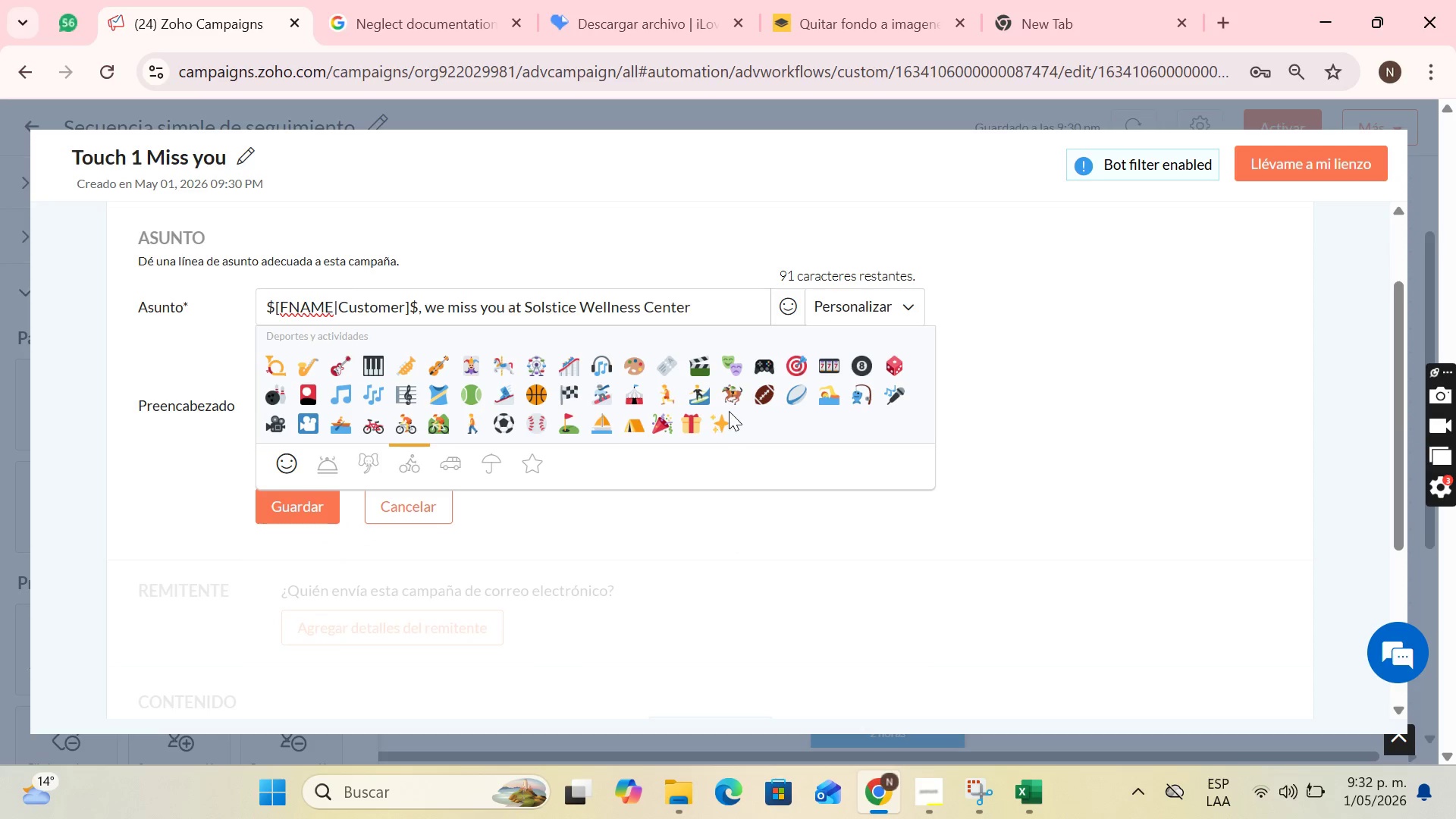 
left_click([880, 304])
 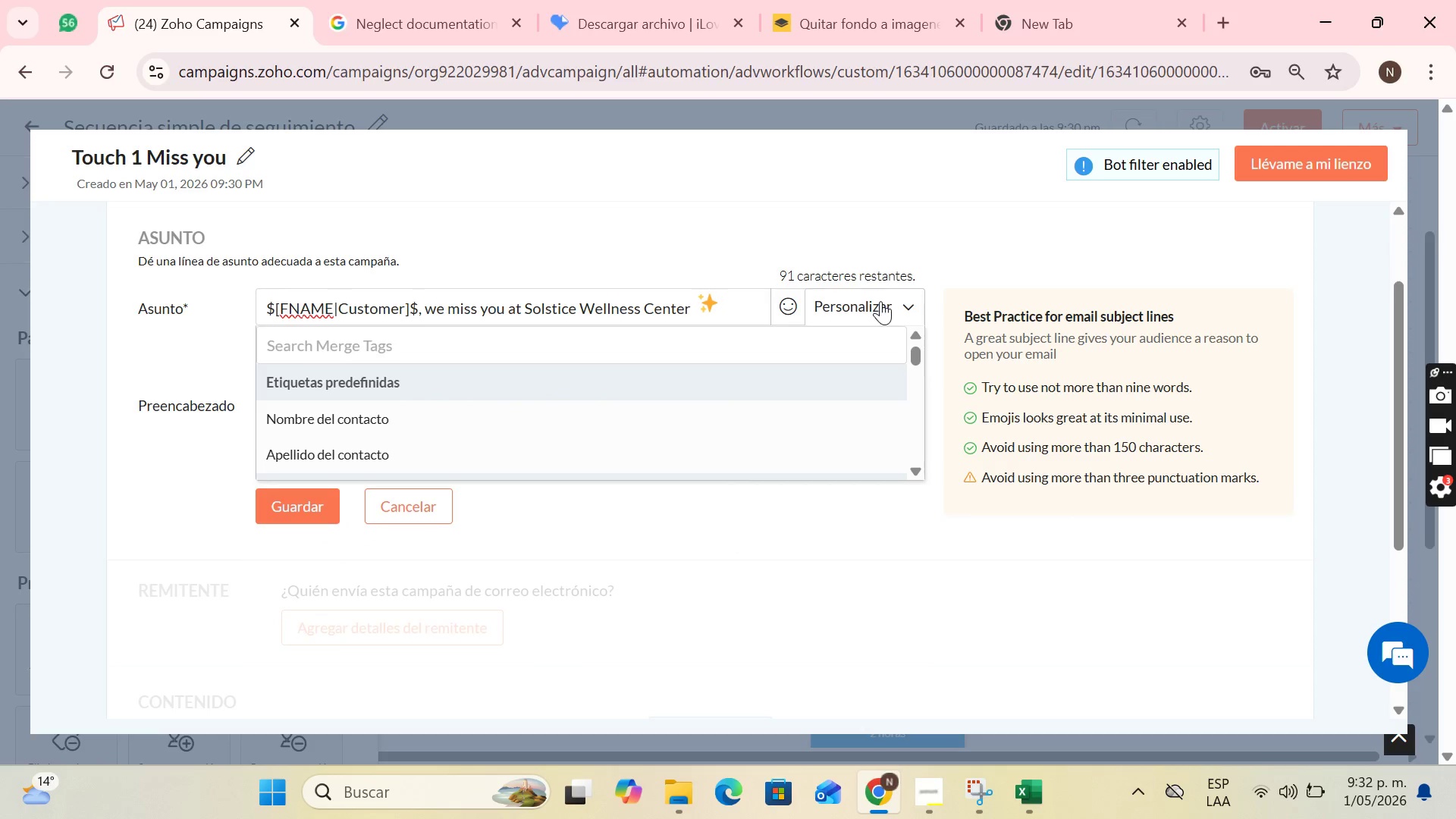 
left_click([880, 301])
 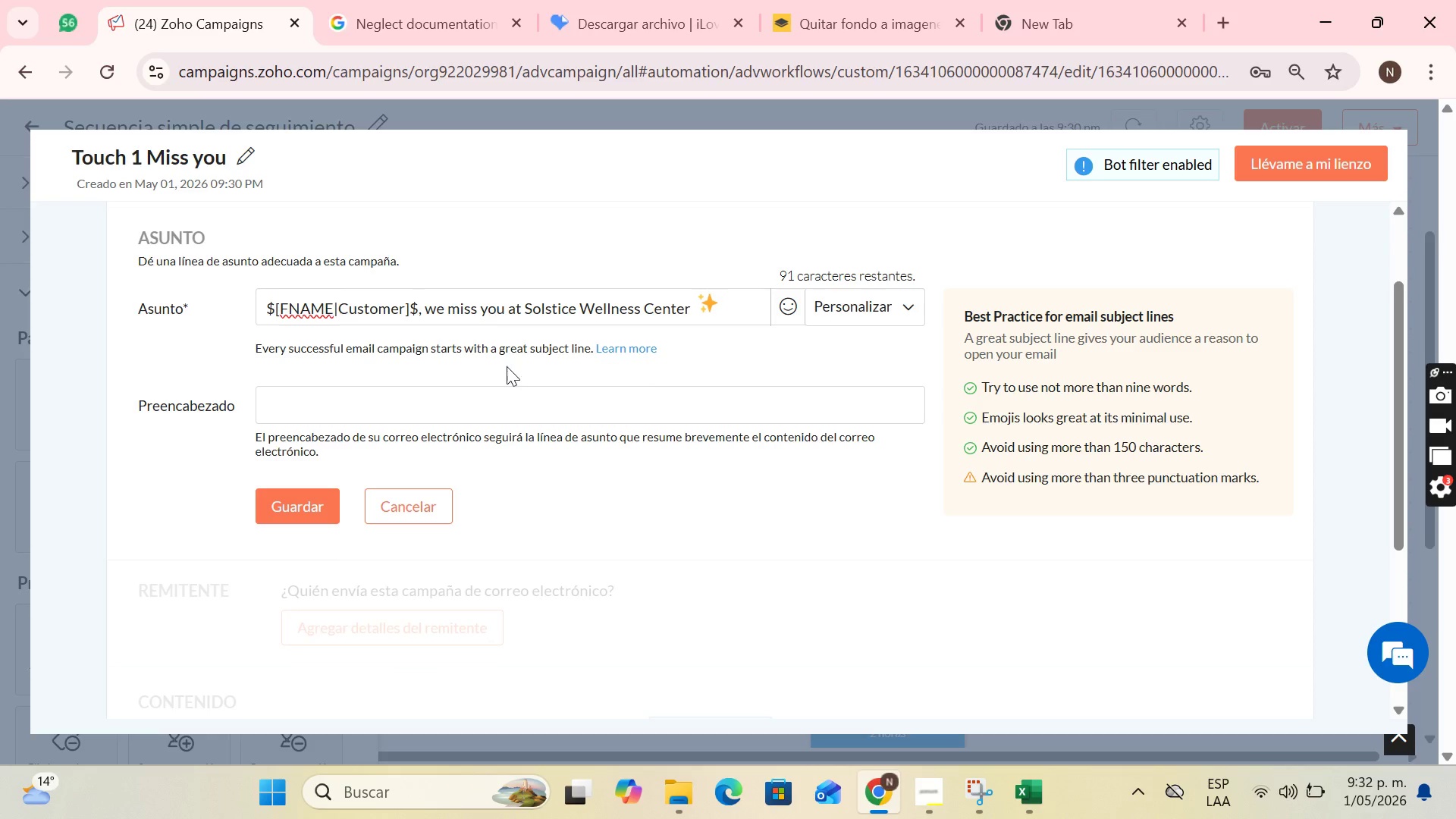 
left_click([504, 391])